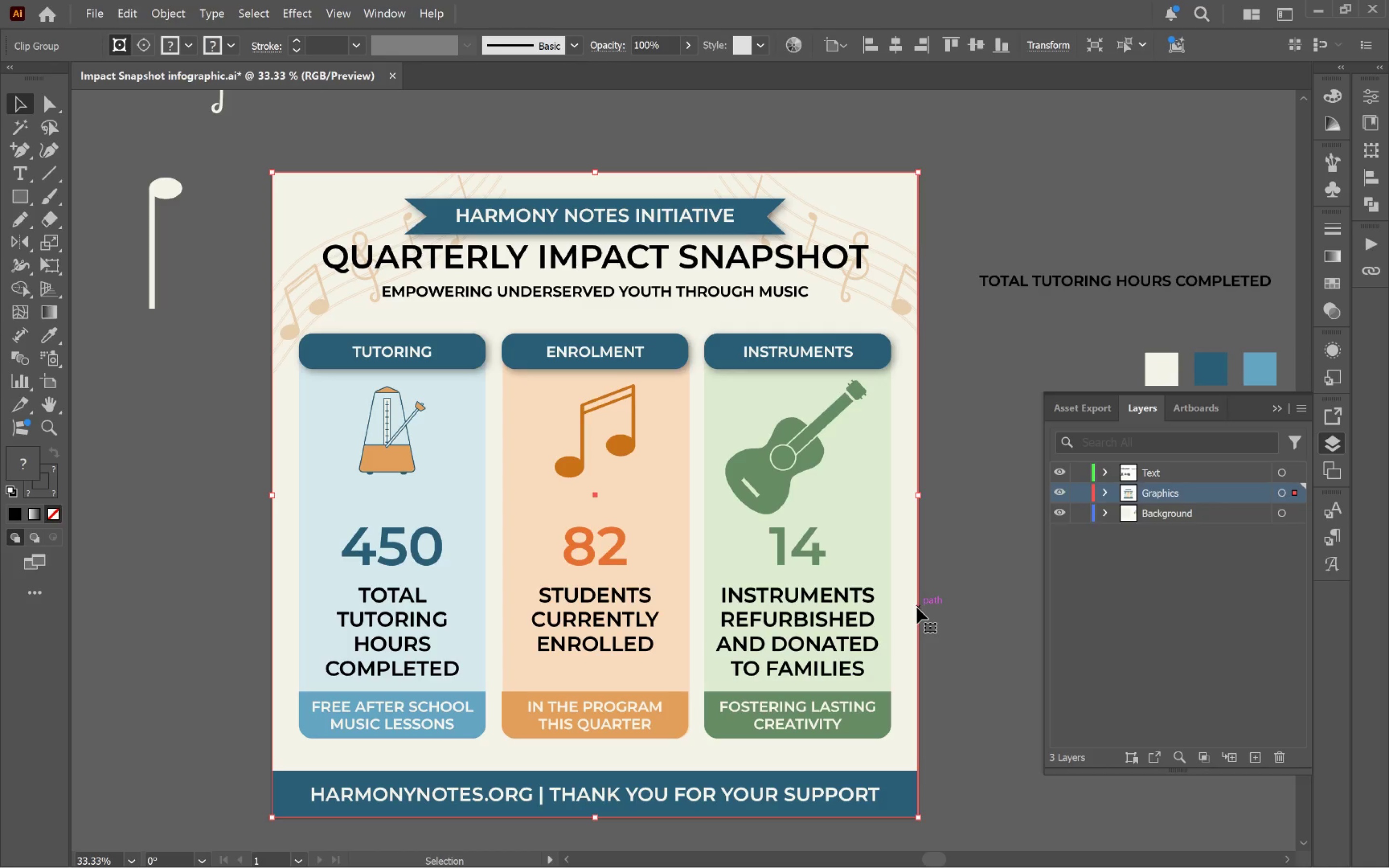 
left_click_drag(start_coordinate=[916, 608], to_coordinate=[937, 616])
 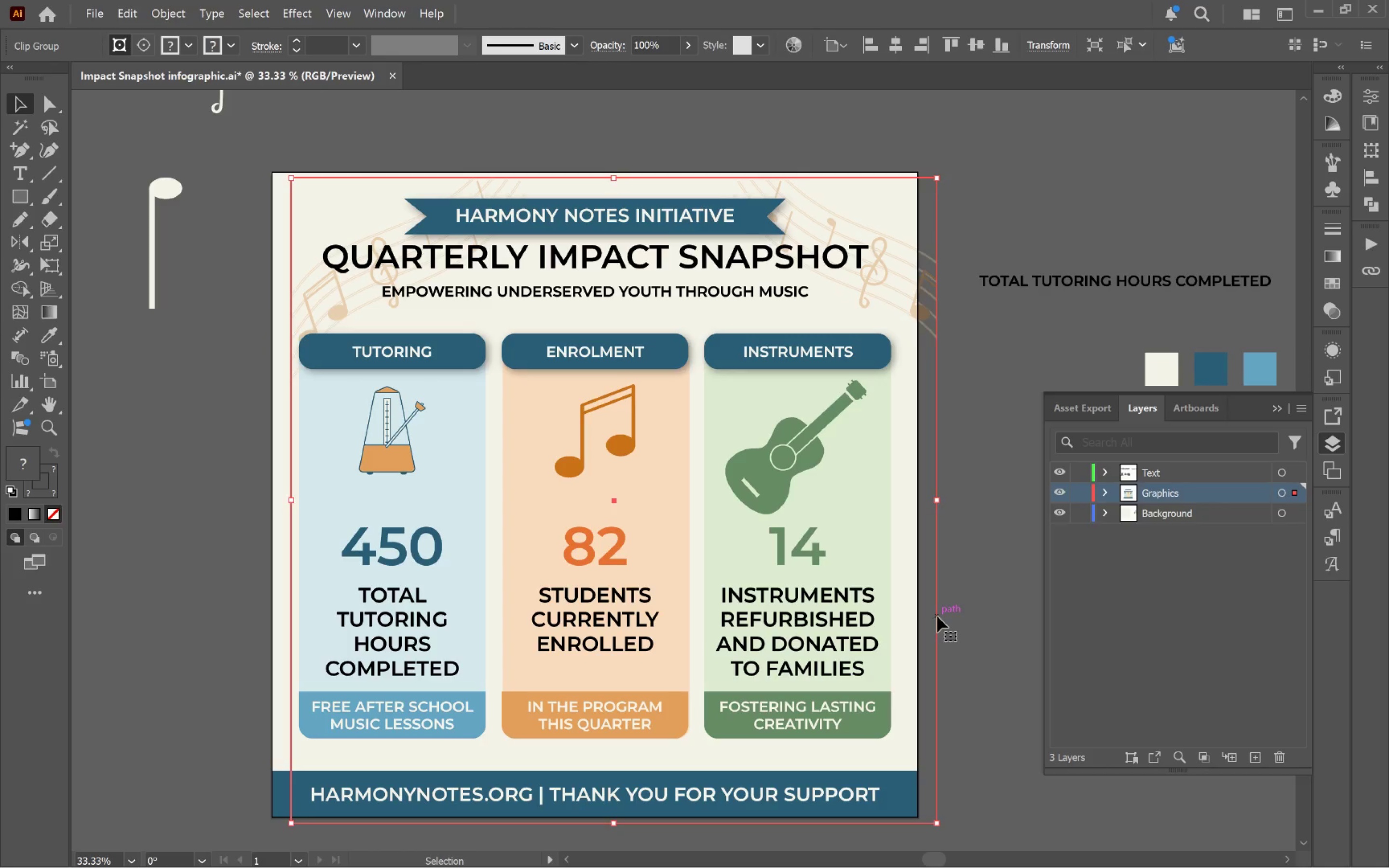 
key(Control+Z)
 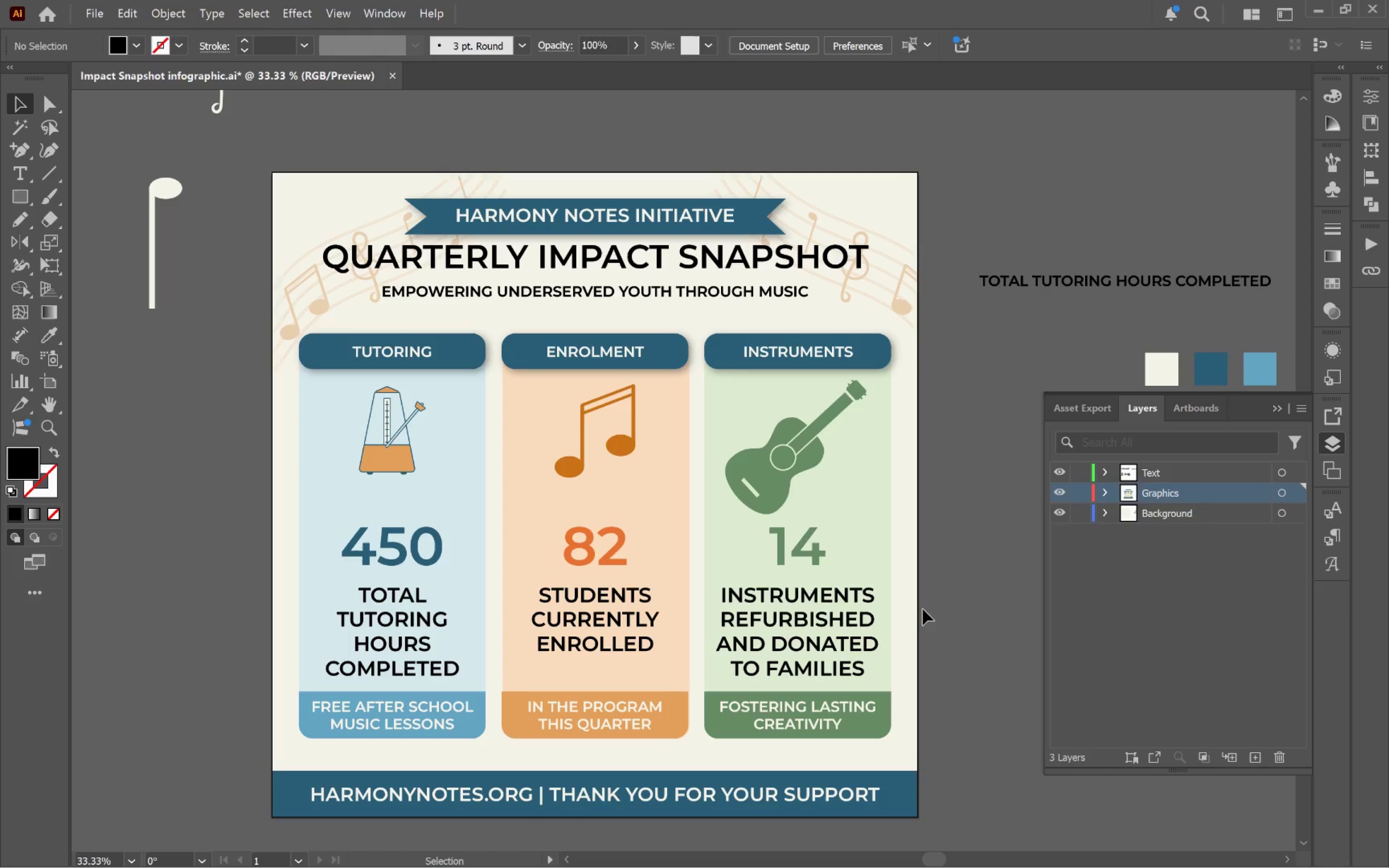 
left_click([903, 609])